 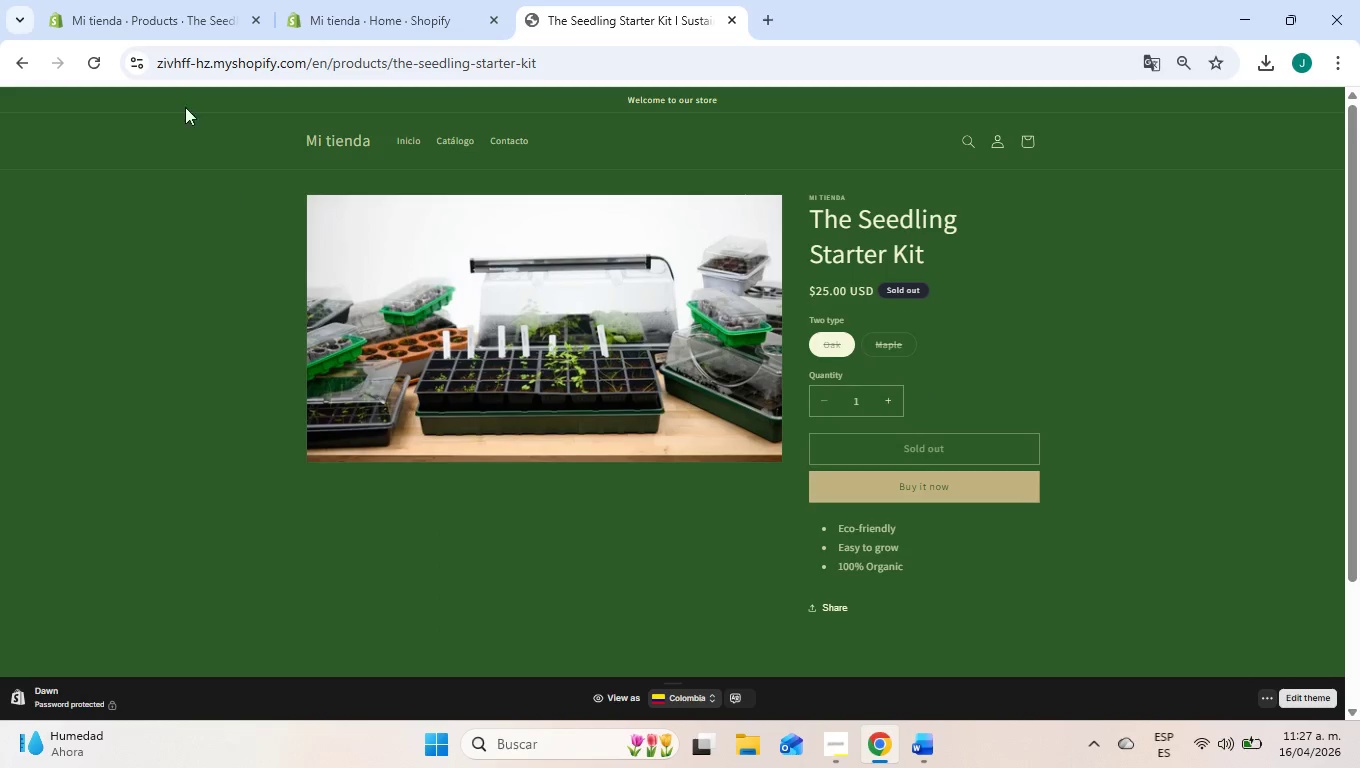 
left_click([350, 1])
 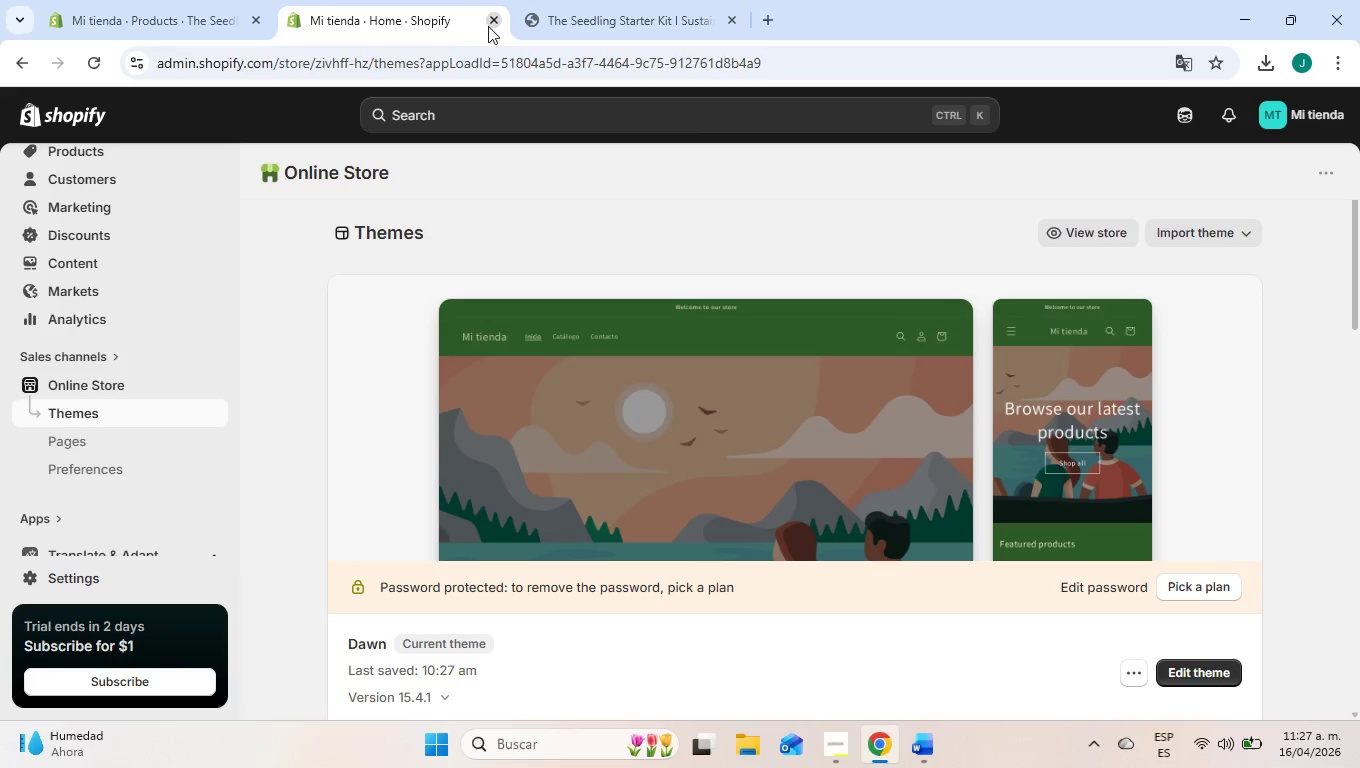 
left_click([489, 24])
 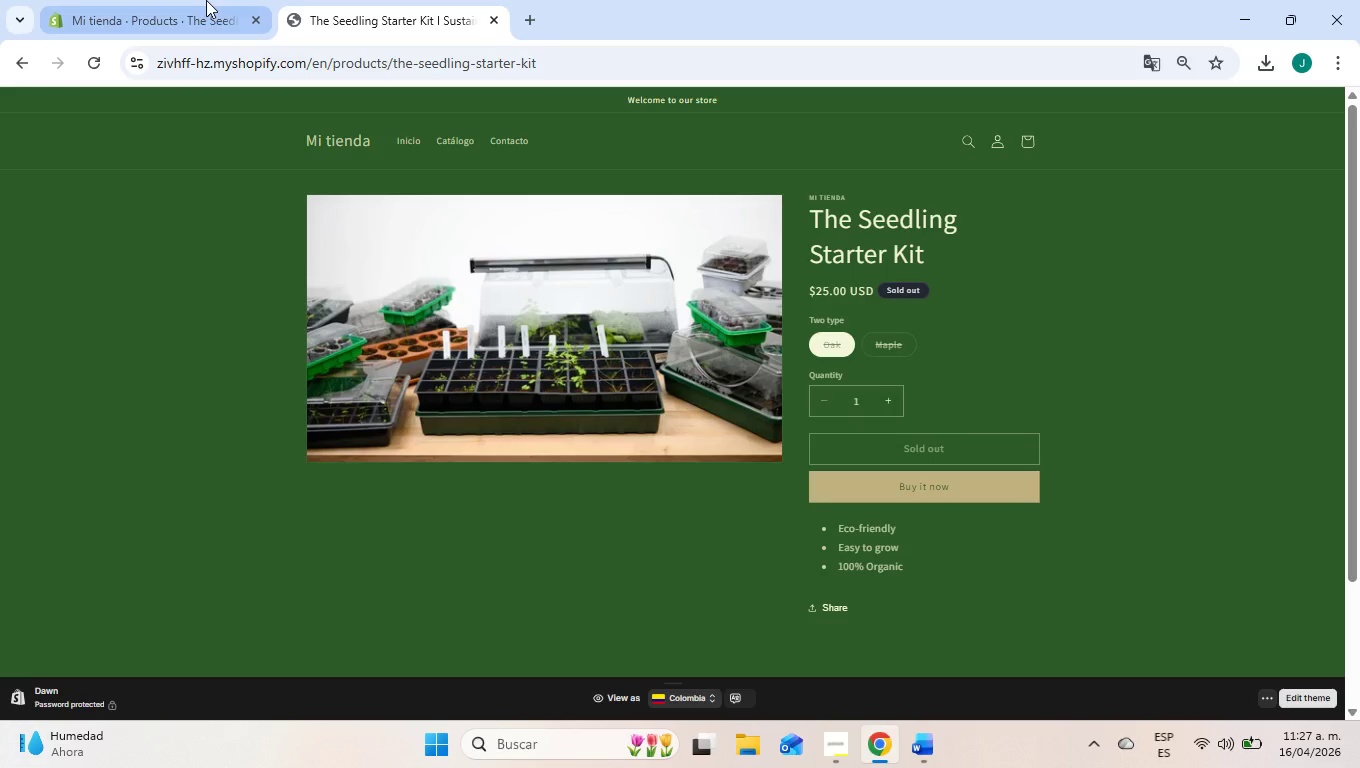 
left_click([206, 0])
 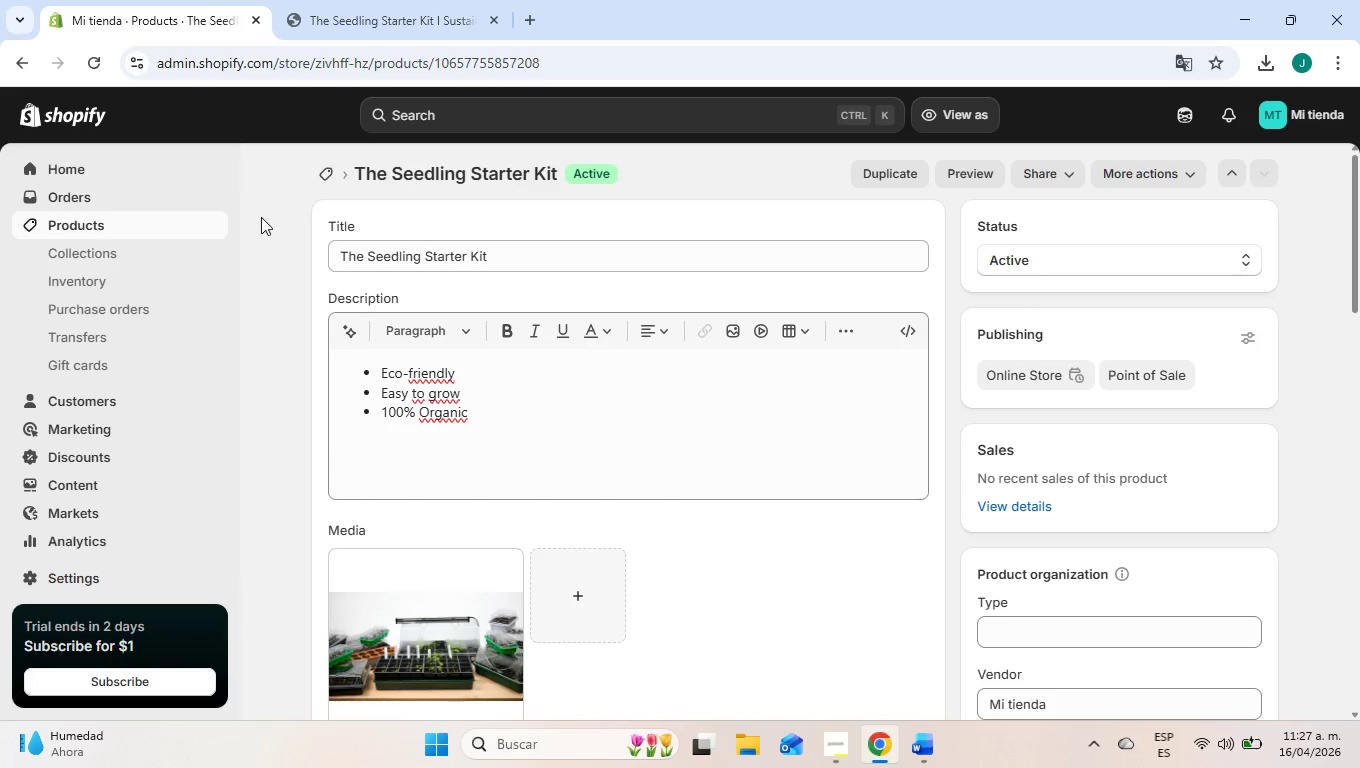 
left_click([95, 224])
 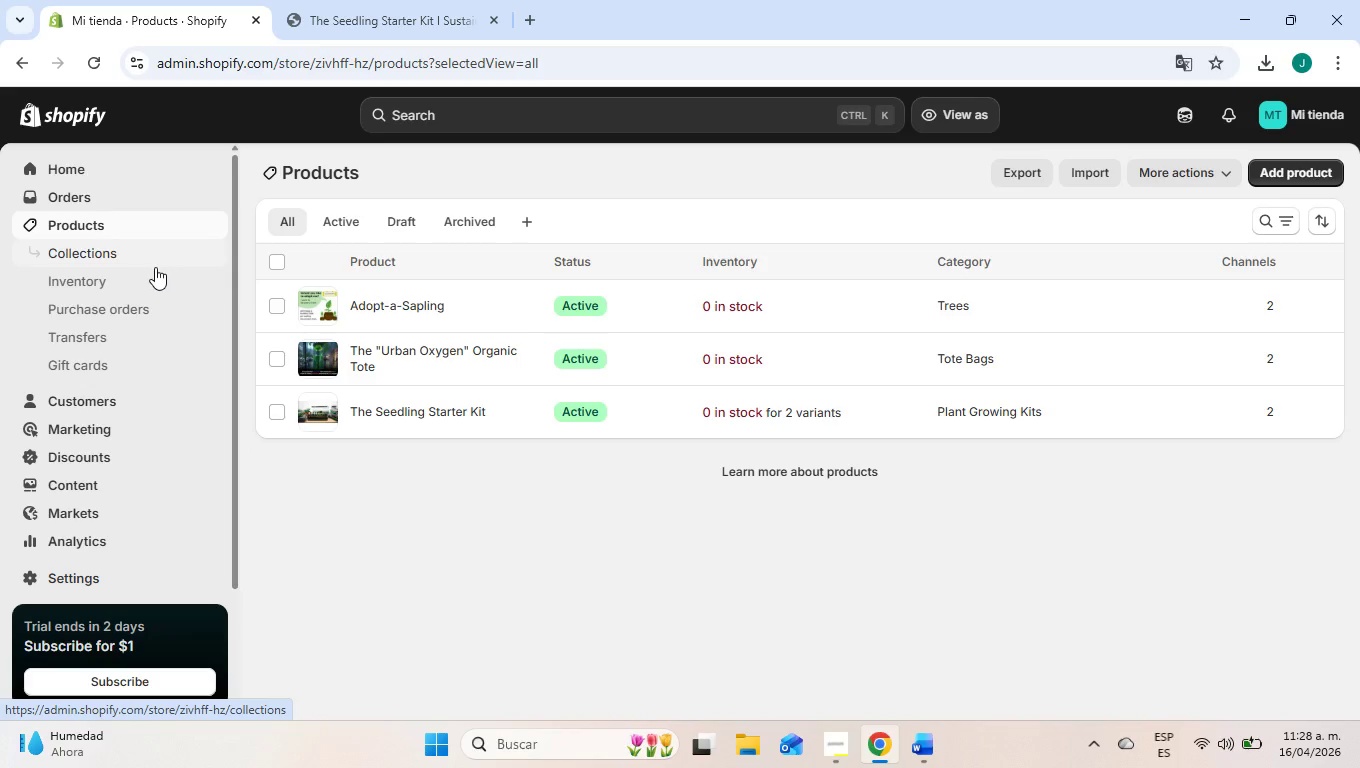 
wait(6.7)
 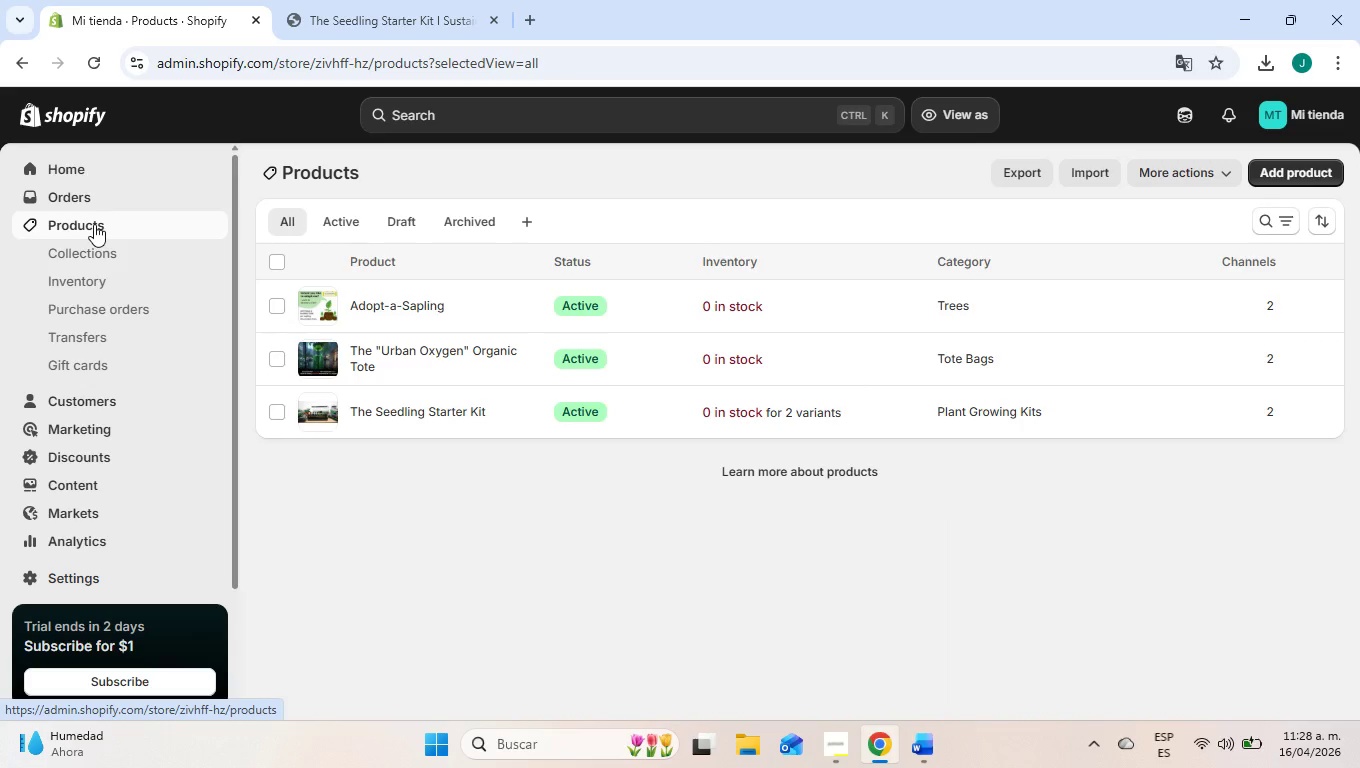 
left_click([117, 163])
 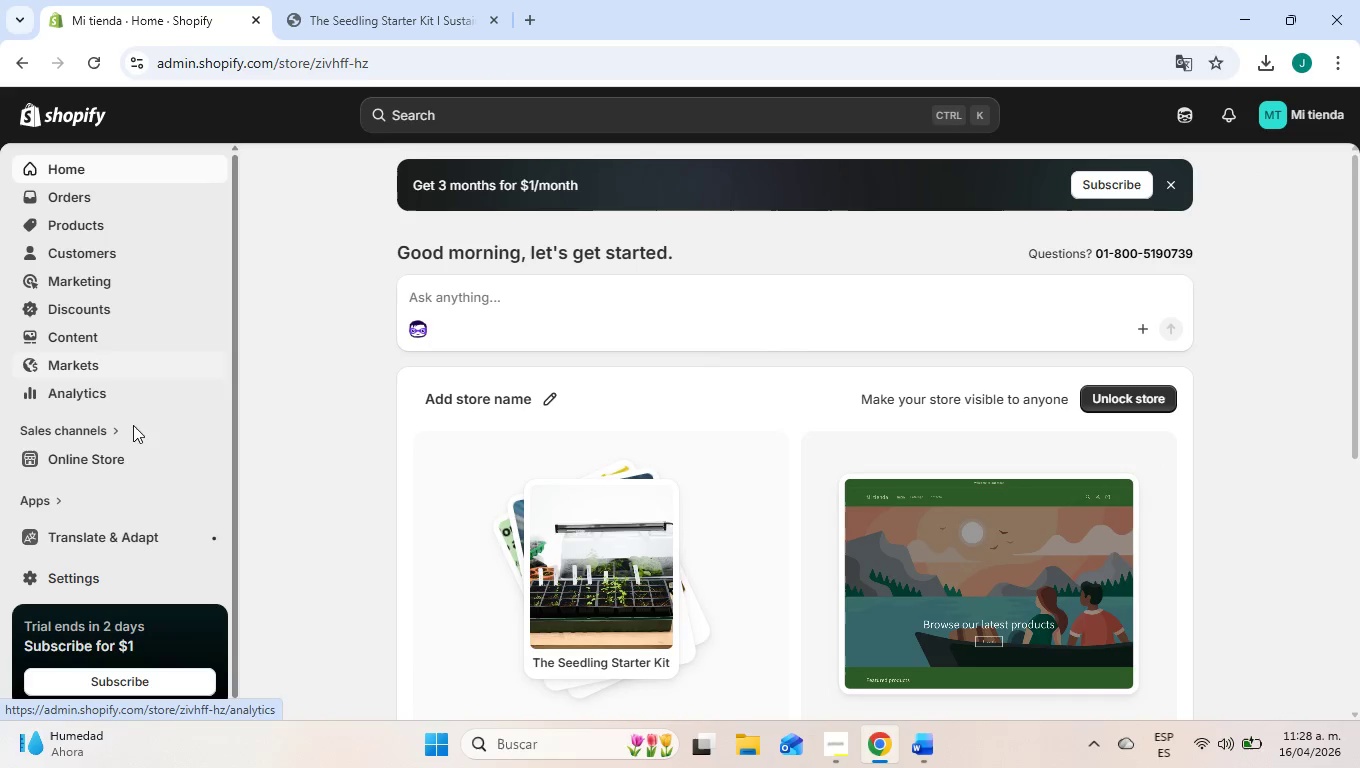 
left_click([115, 462])
 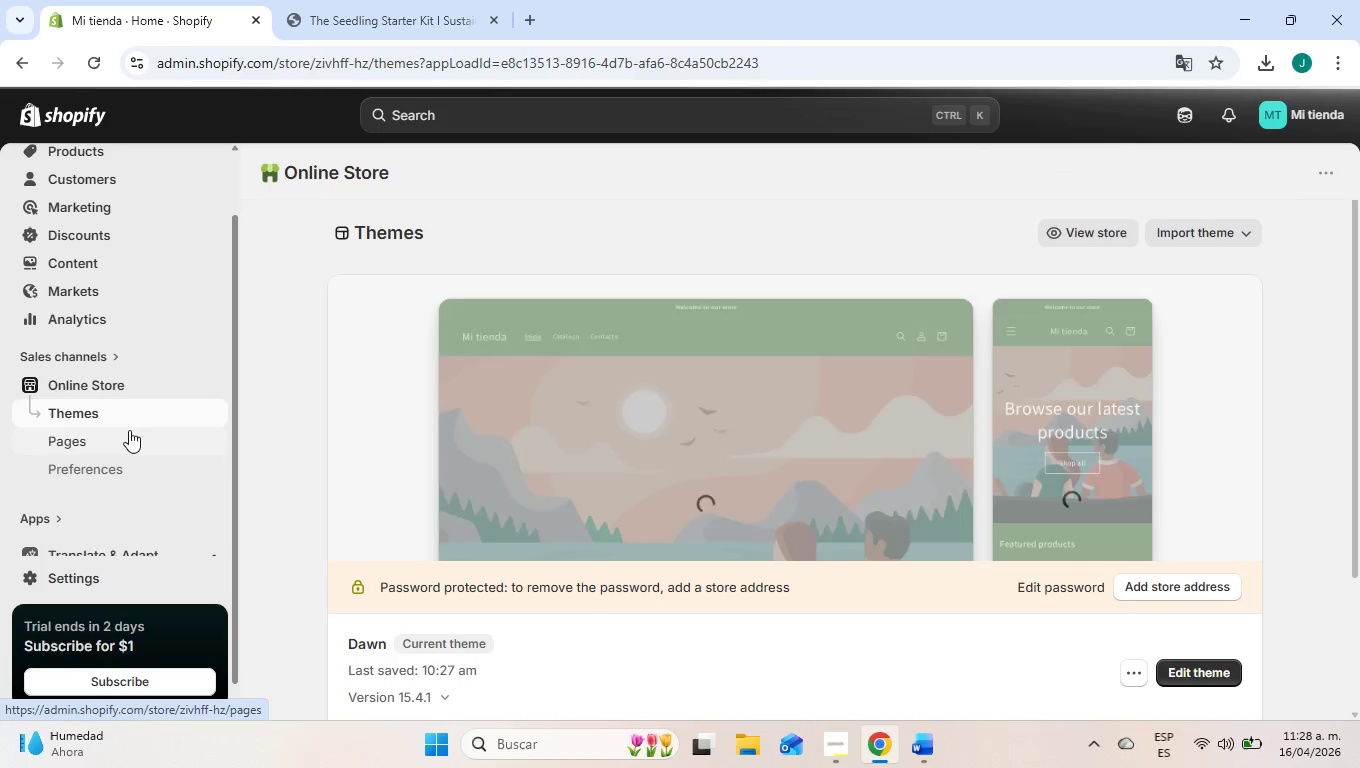 
scroll: coordinate [322, 327], scroll_direction: down, amount: 2.0
 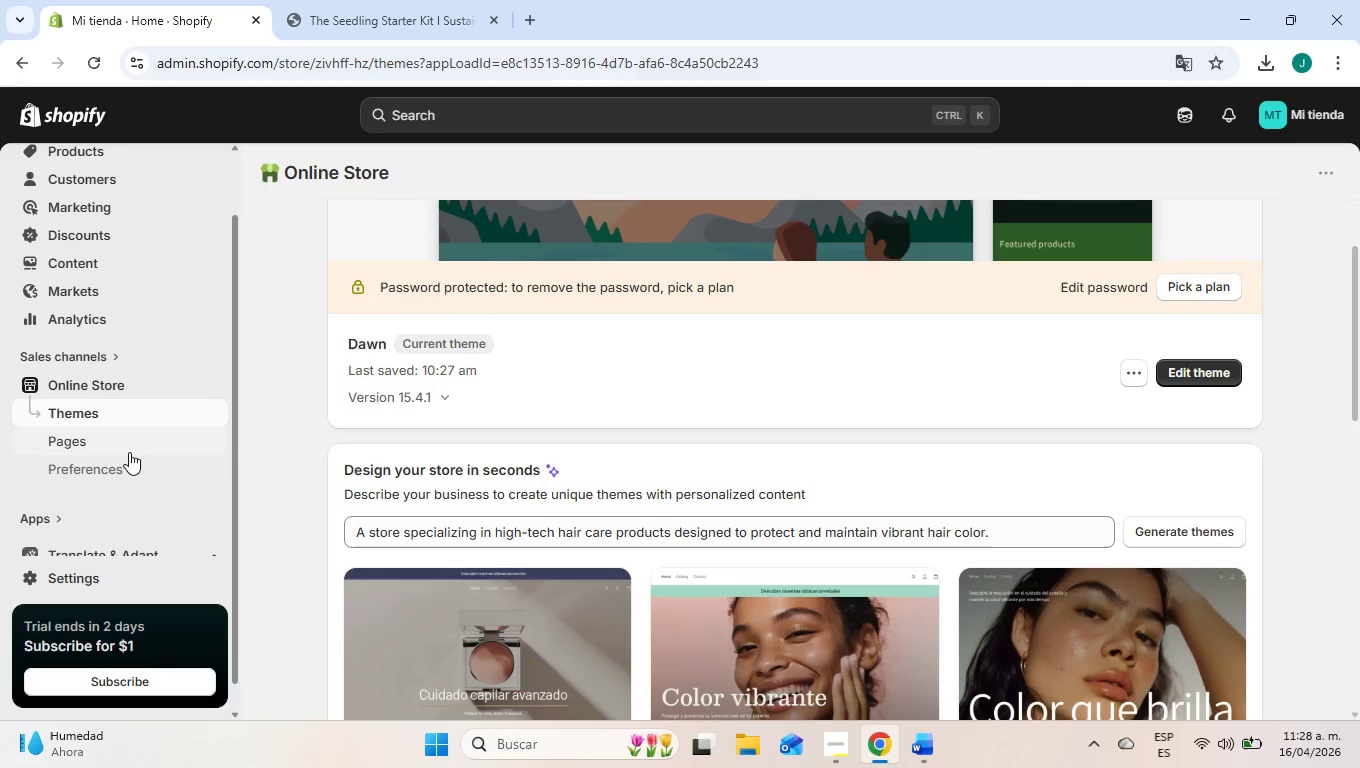 
left_click([129, 454])
 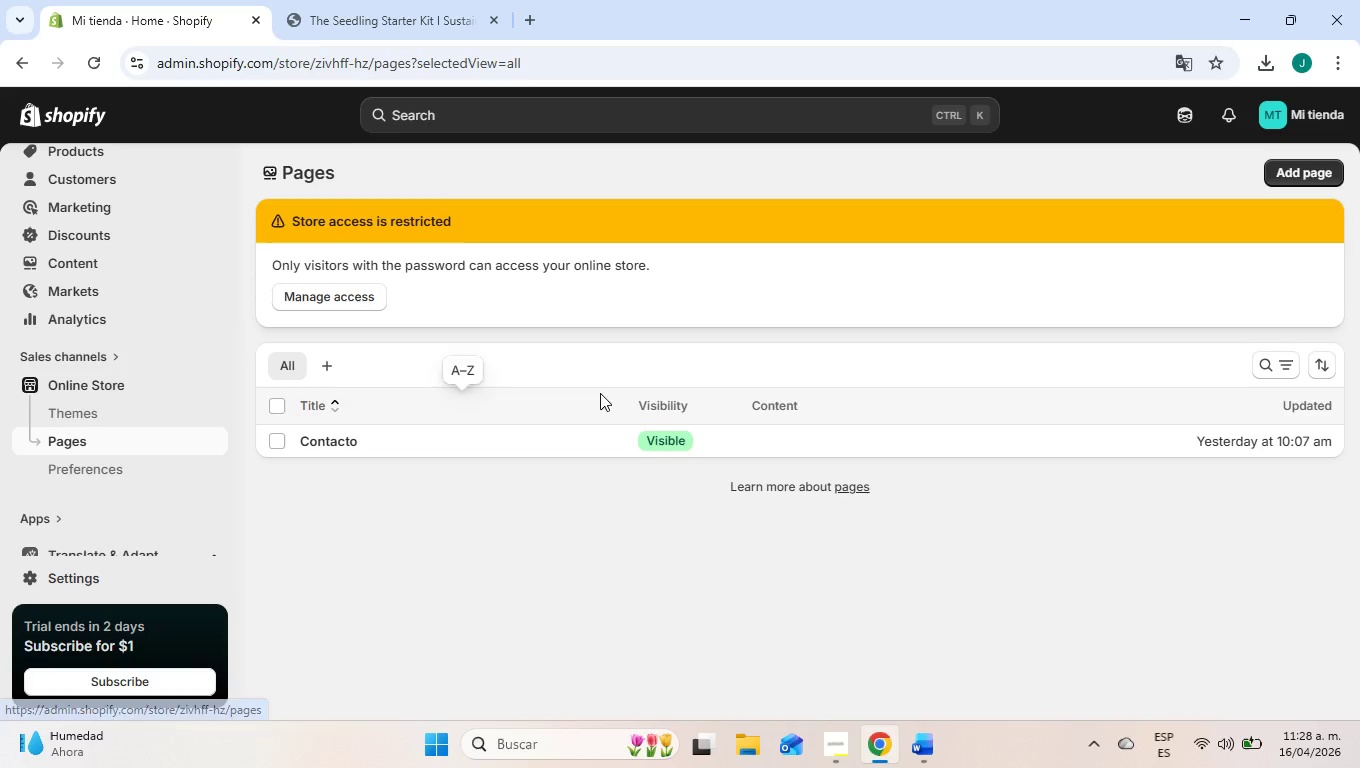 
left_click([1304, 166])
 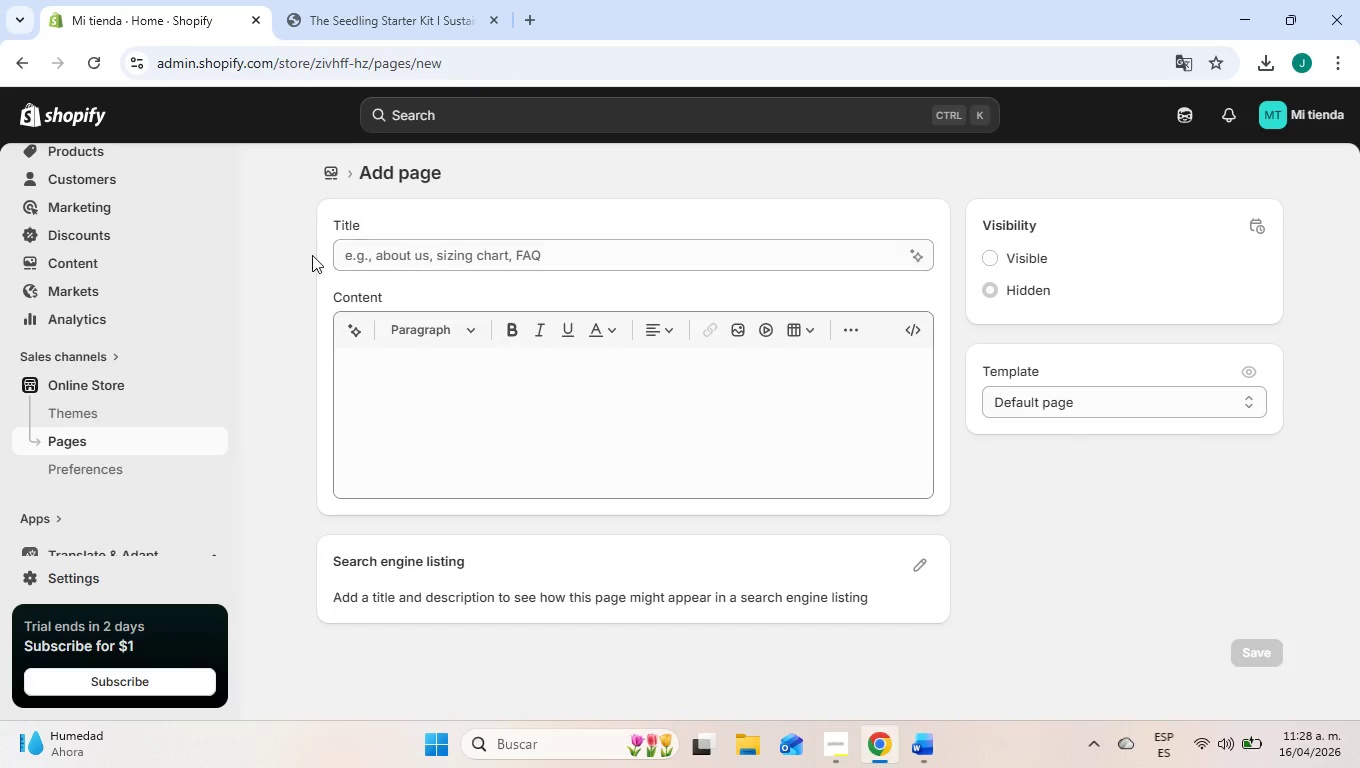 
left_click([382, 249])
 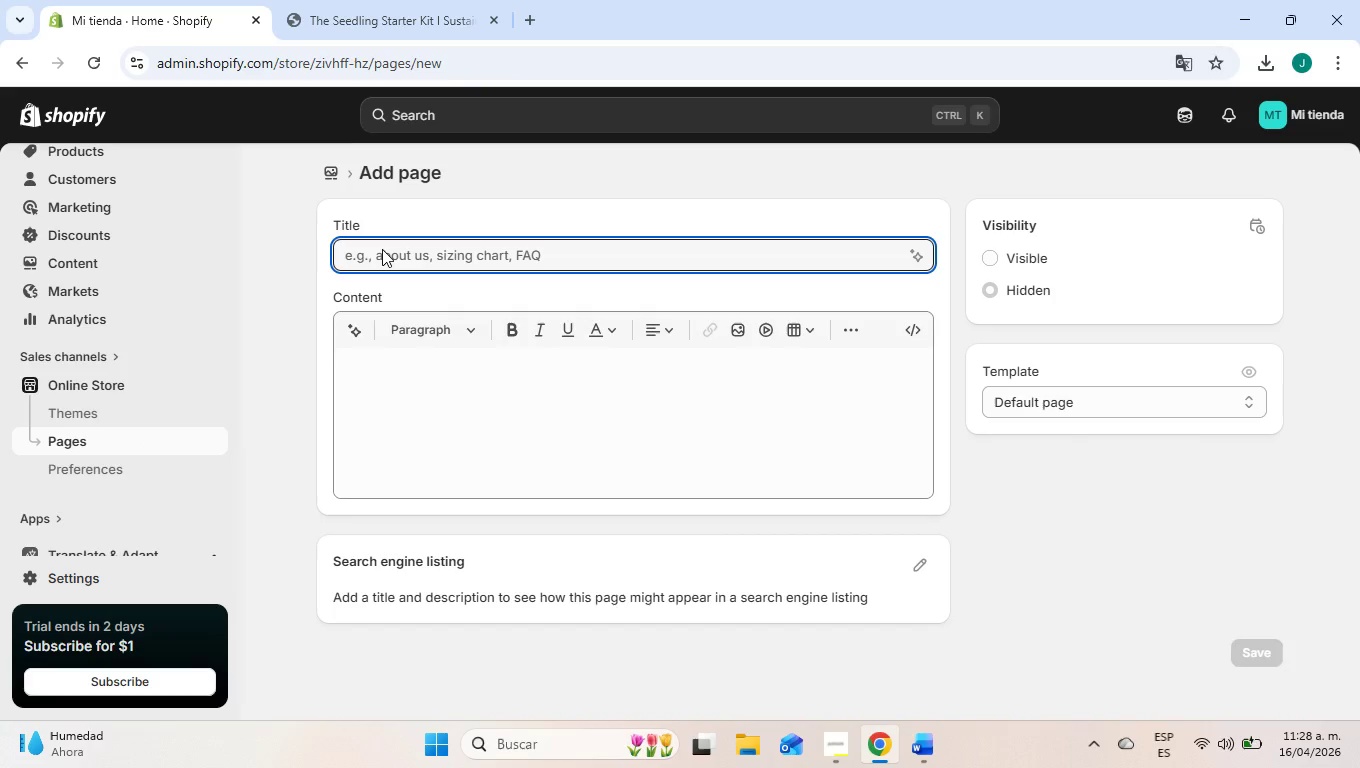 
type(Por imp)
key(Backspace)
key(Backspace)
key(Backspace)
key(Backspace)
key(Backspace)
key(Backspace)
key(Backspace)
type(OUr)
key(Backspace)
key(Backspace)
type(ur impact)
 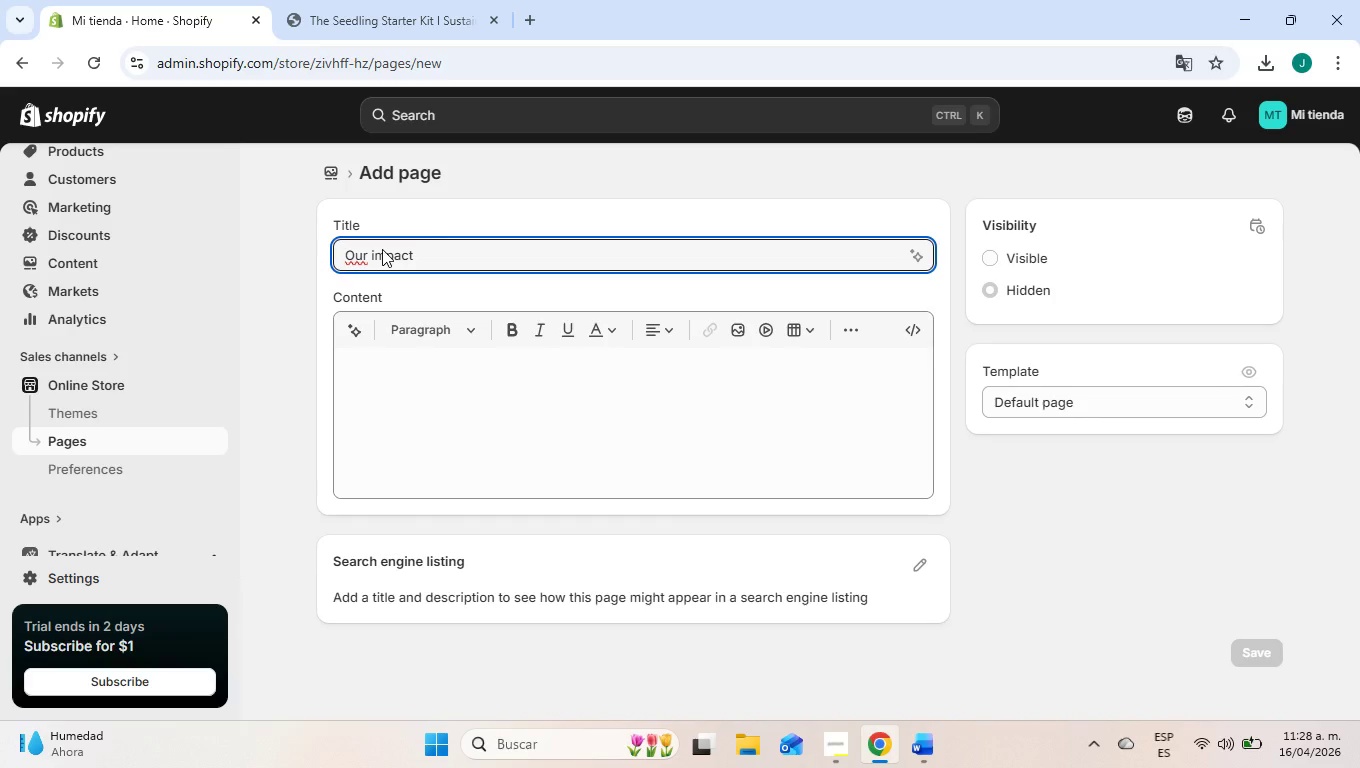 
left_click([465, 361])
 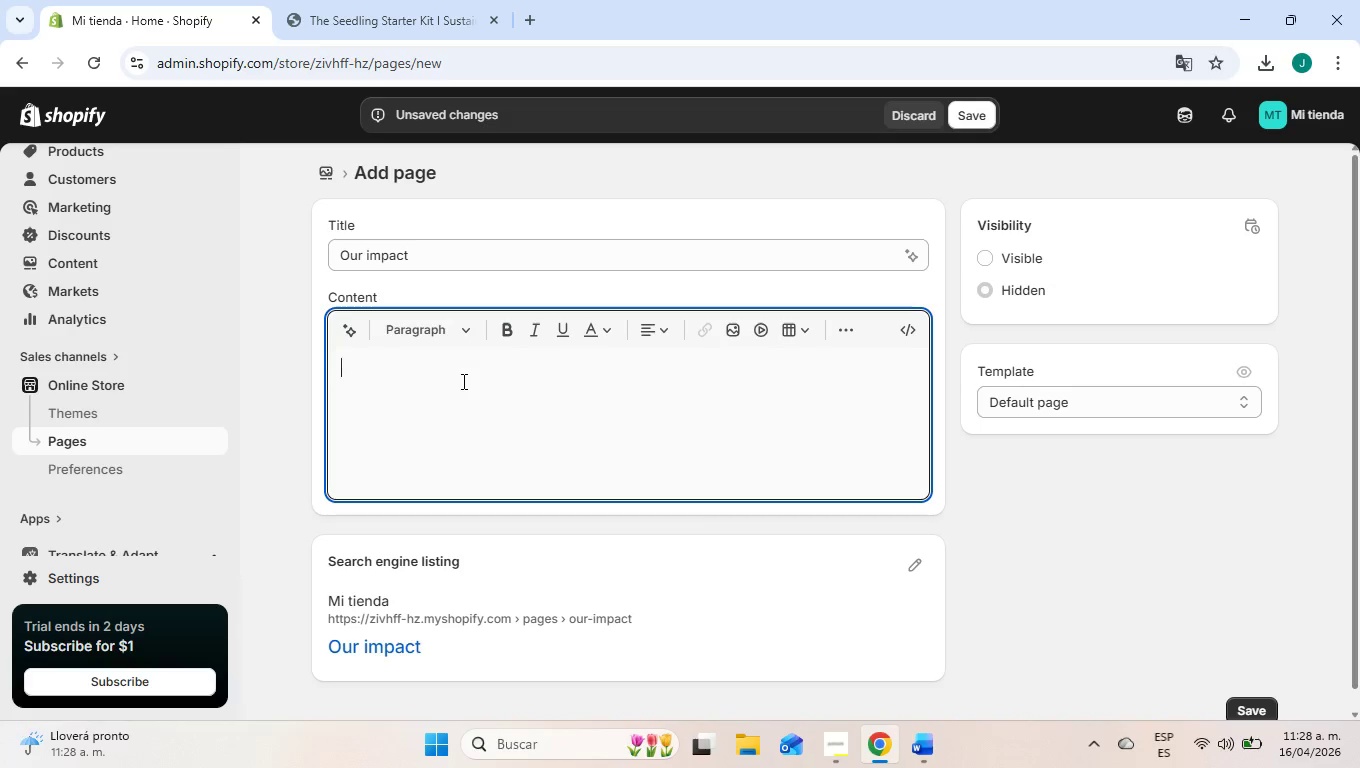 
wait(14.51)
 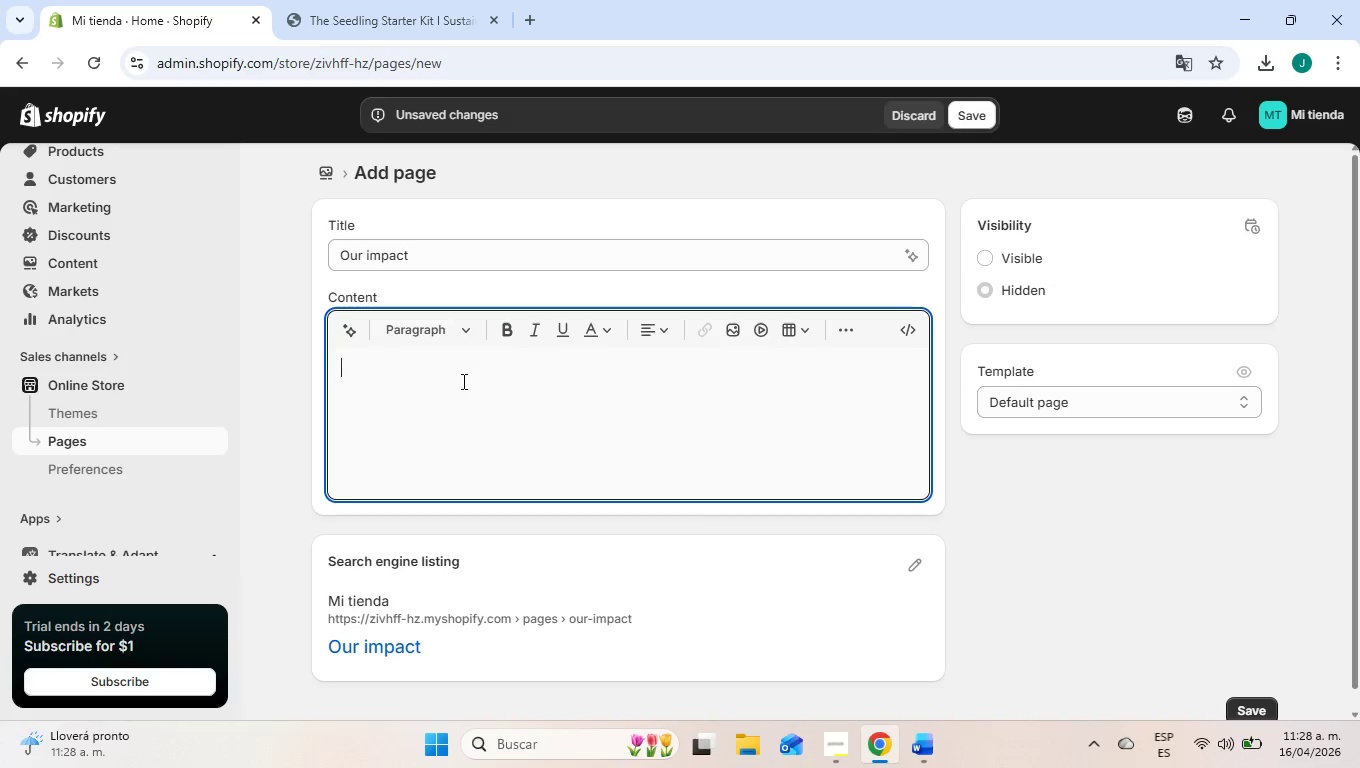 
left_click([836, 751])